 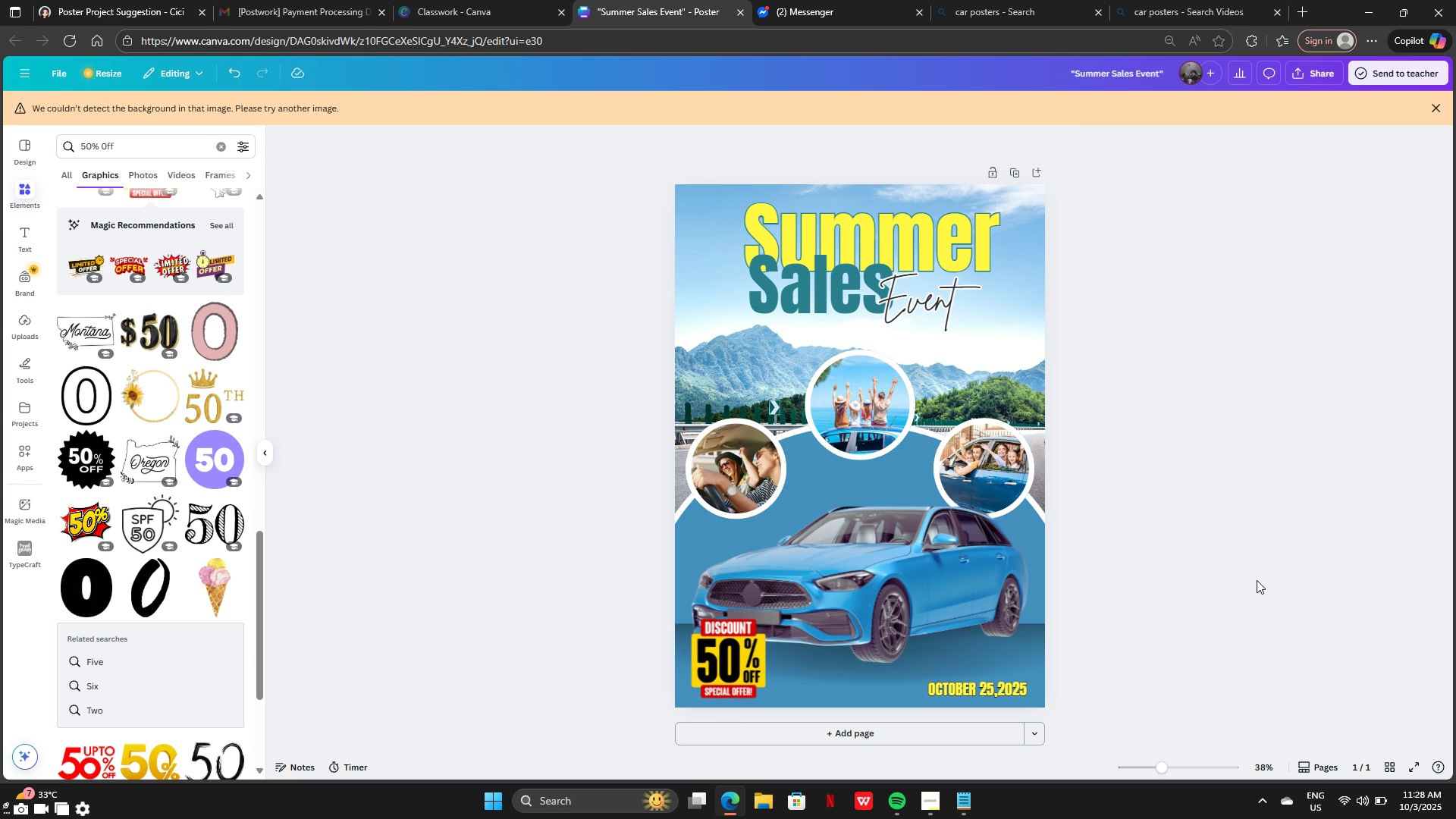 
scroll: coordinate [160, 534], scroll_direction: down, amount: 5.0
 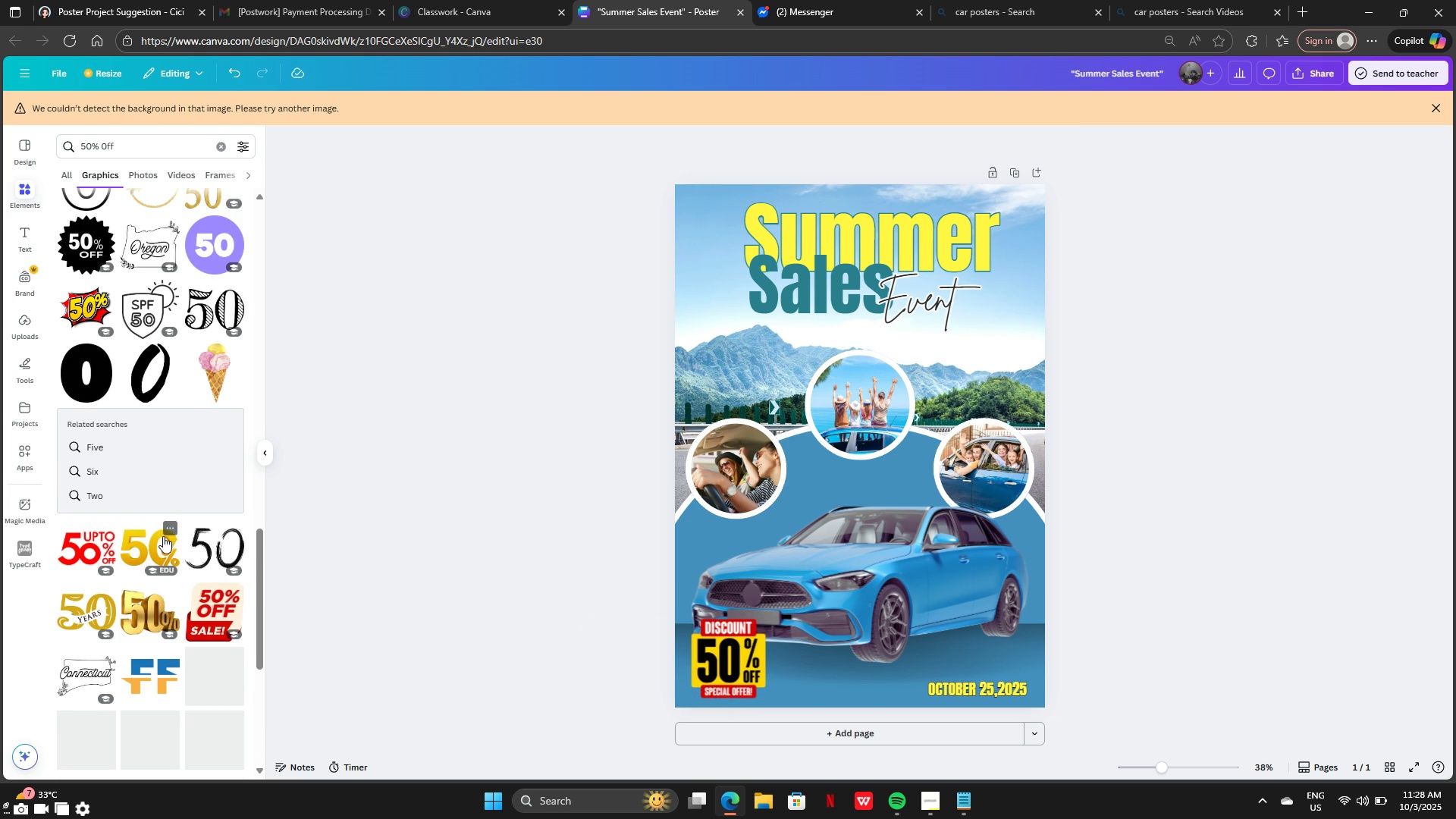 
scroll: coordinate [171, 542], scroll_direction: none, amount: 0.0
 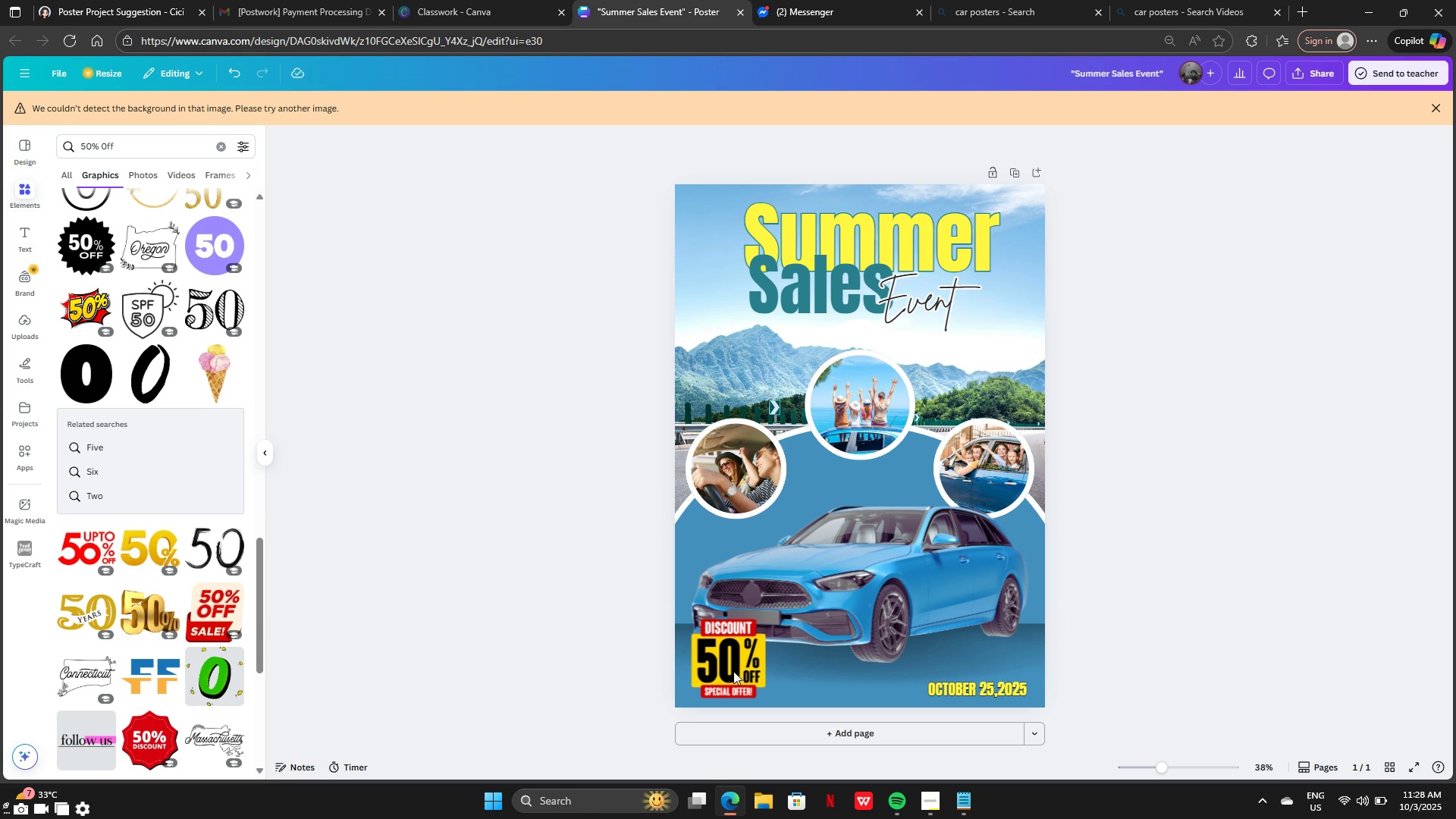 
wait(9.29)
 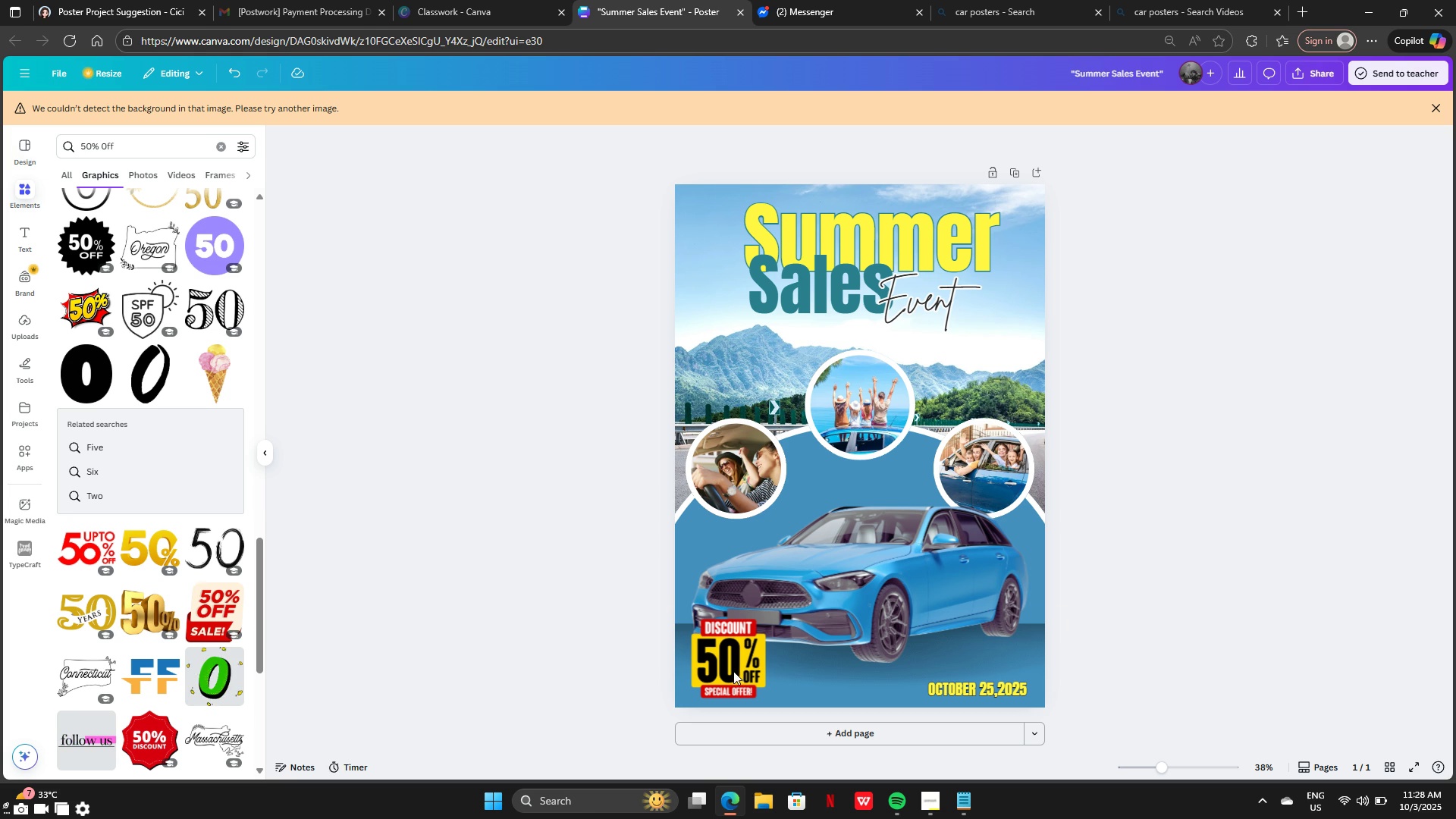 
left_click([730, 661])